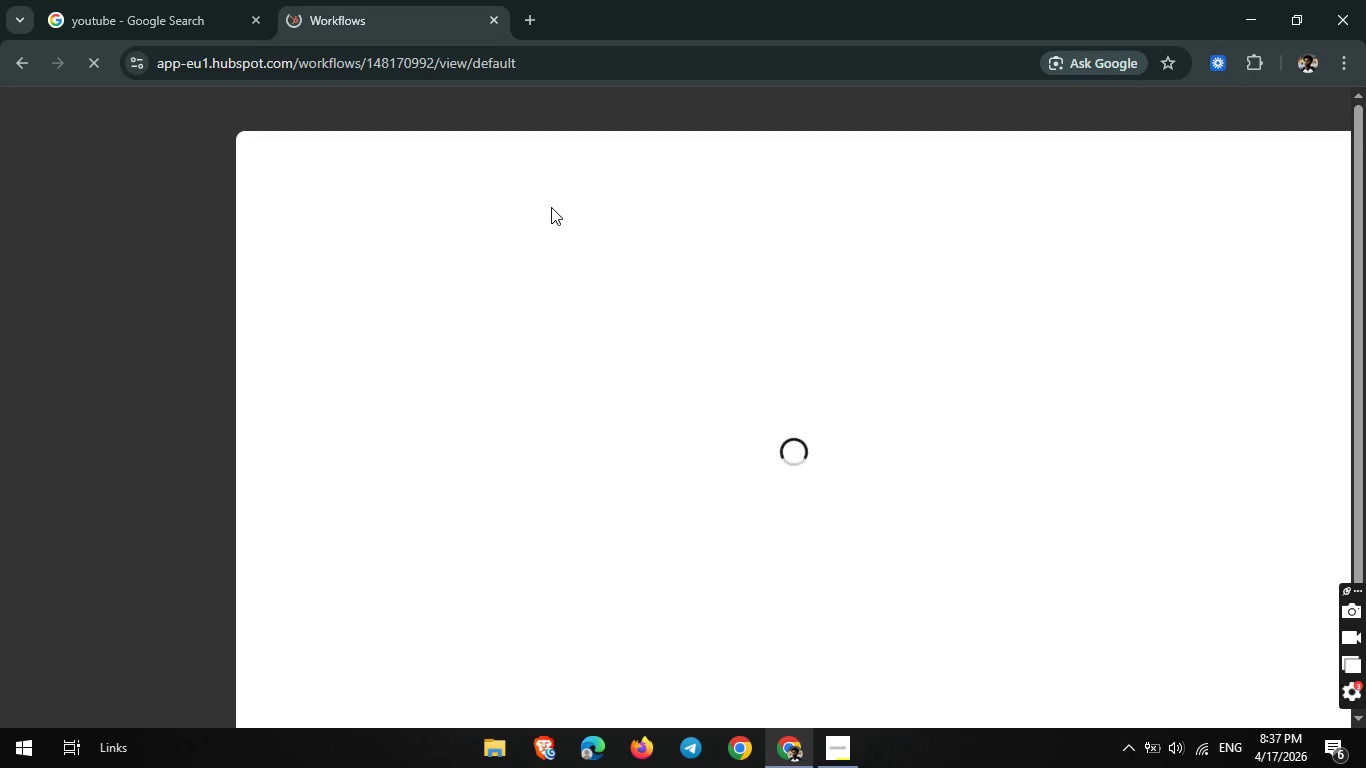 
wait(6.27)
 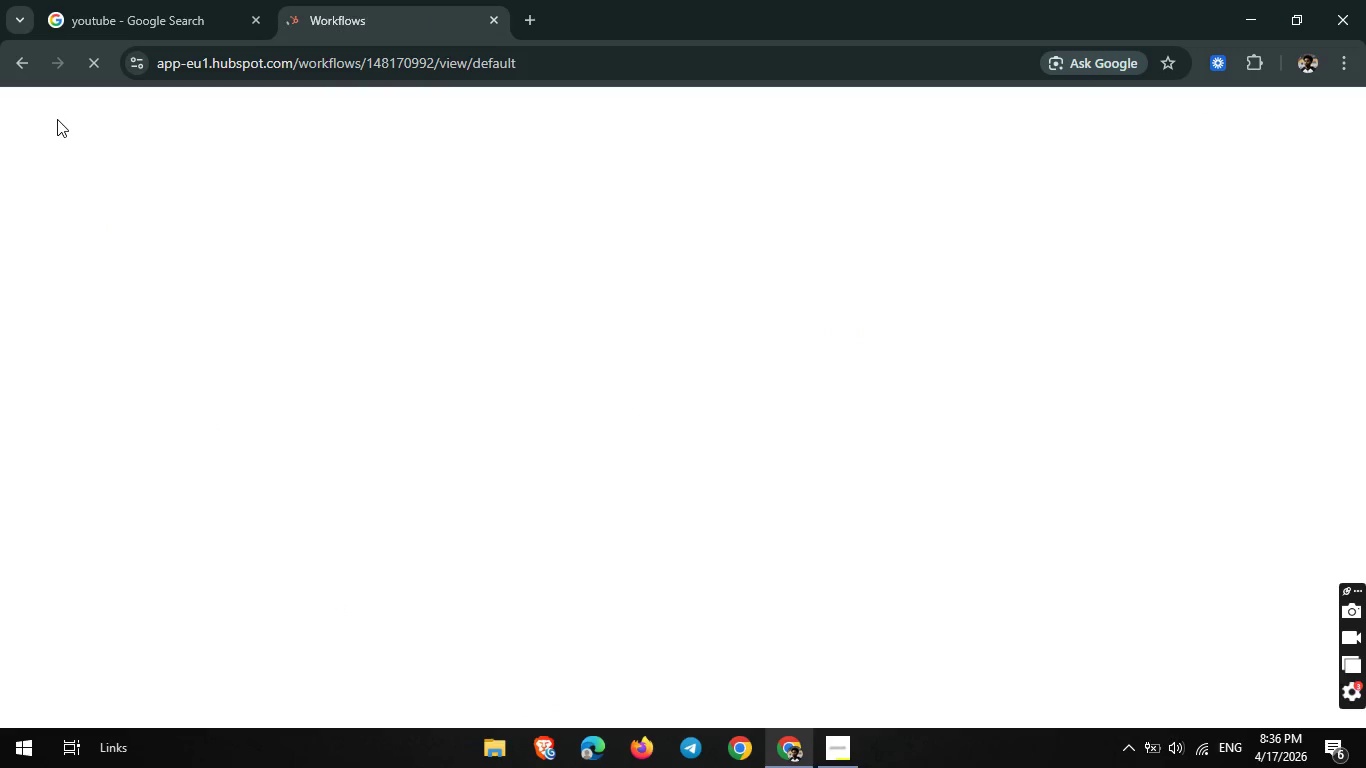 
mouse_move([374, 370])
 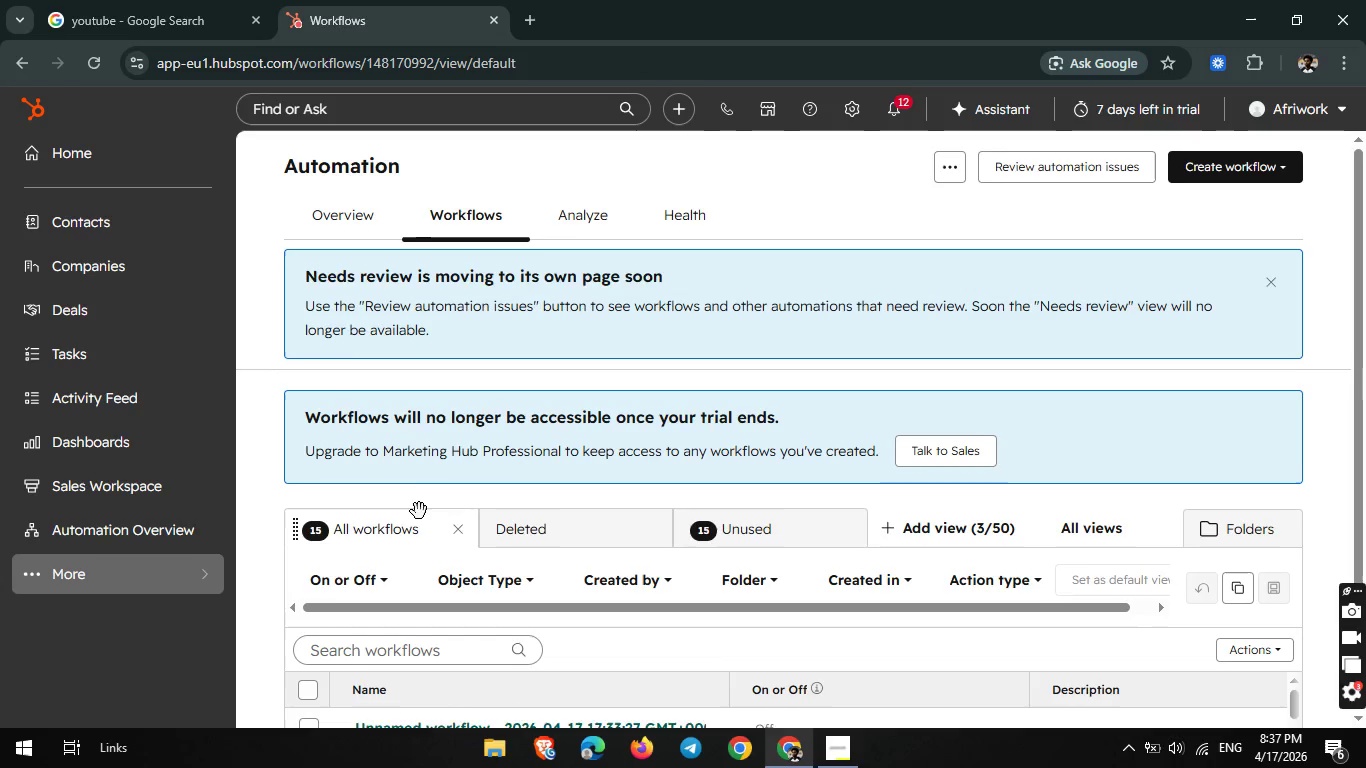 
scroll: coordinate [419, 509], scroll_direction: none, amount: 0.0
 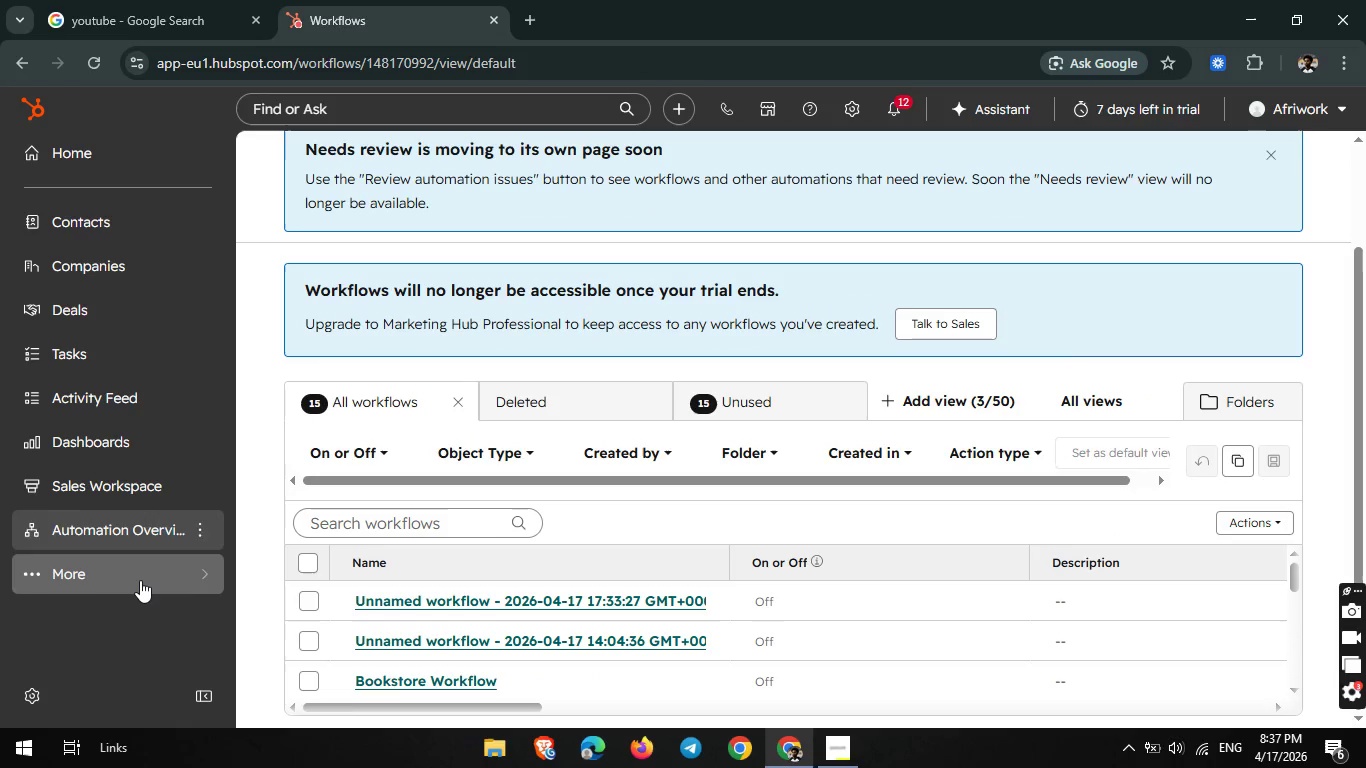 
left_click([140, 580])
 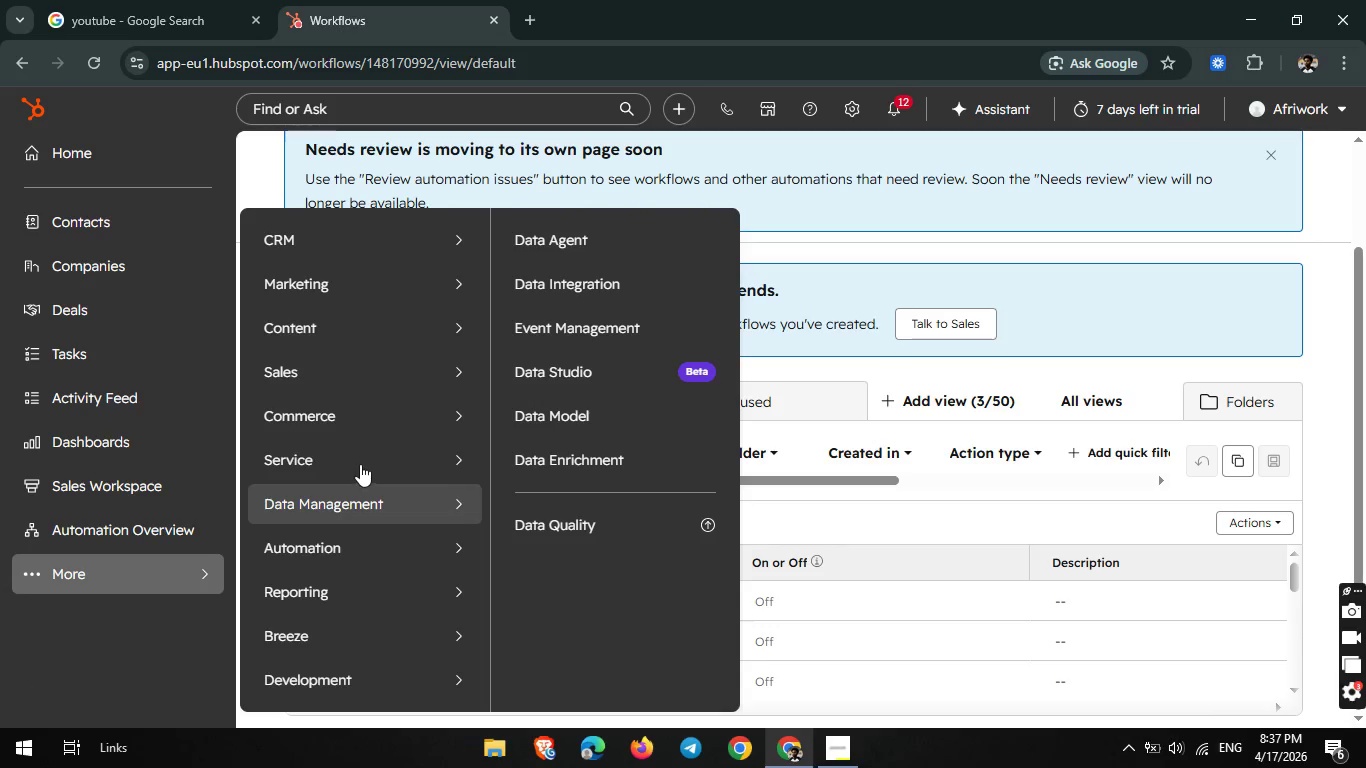 
mouse_move([406, 293])
 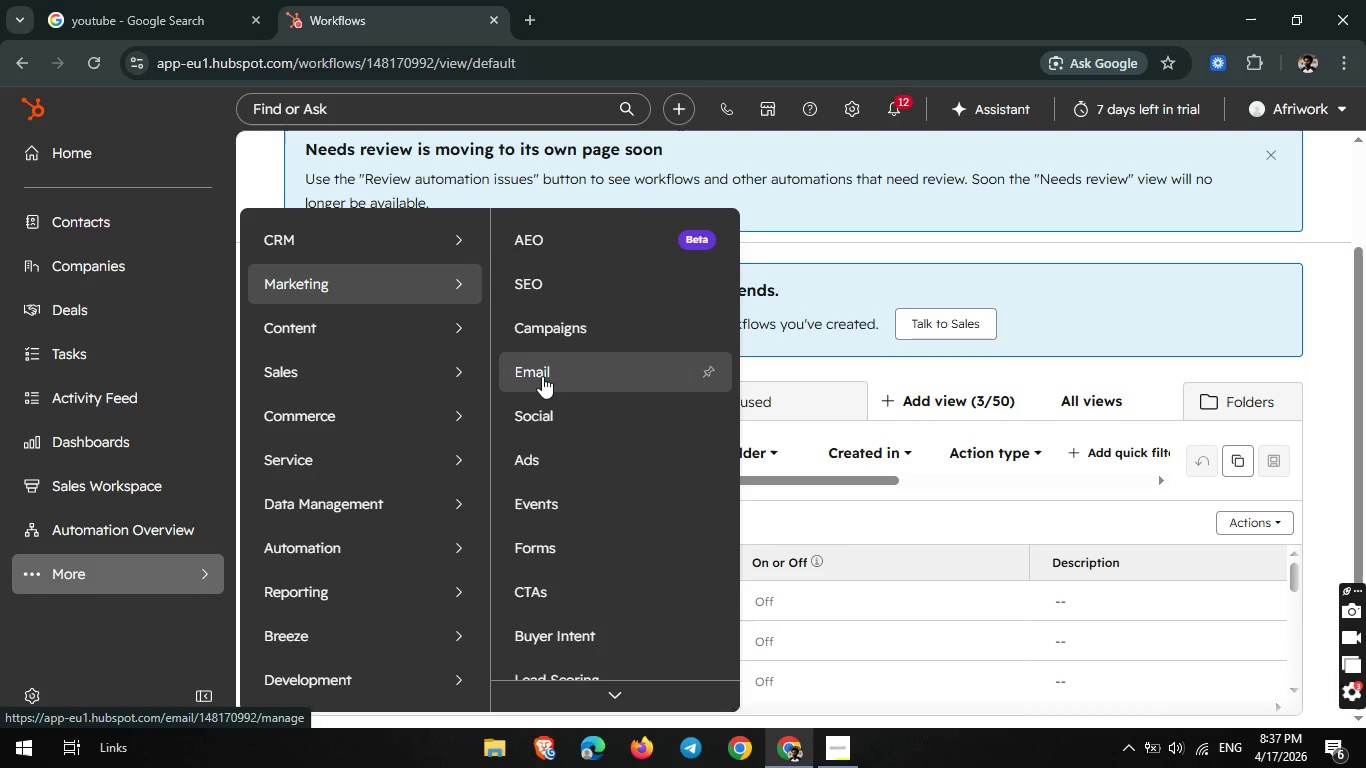 
left_click([542, 376])
 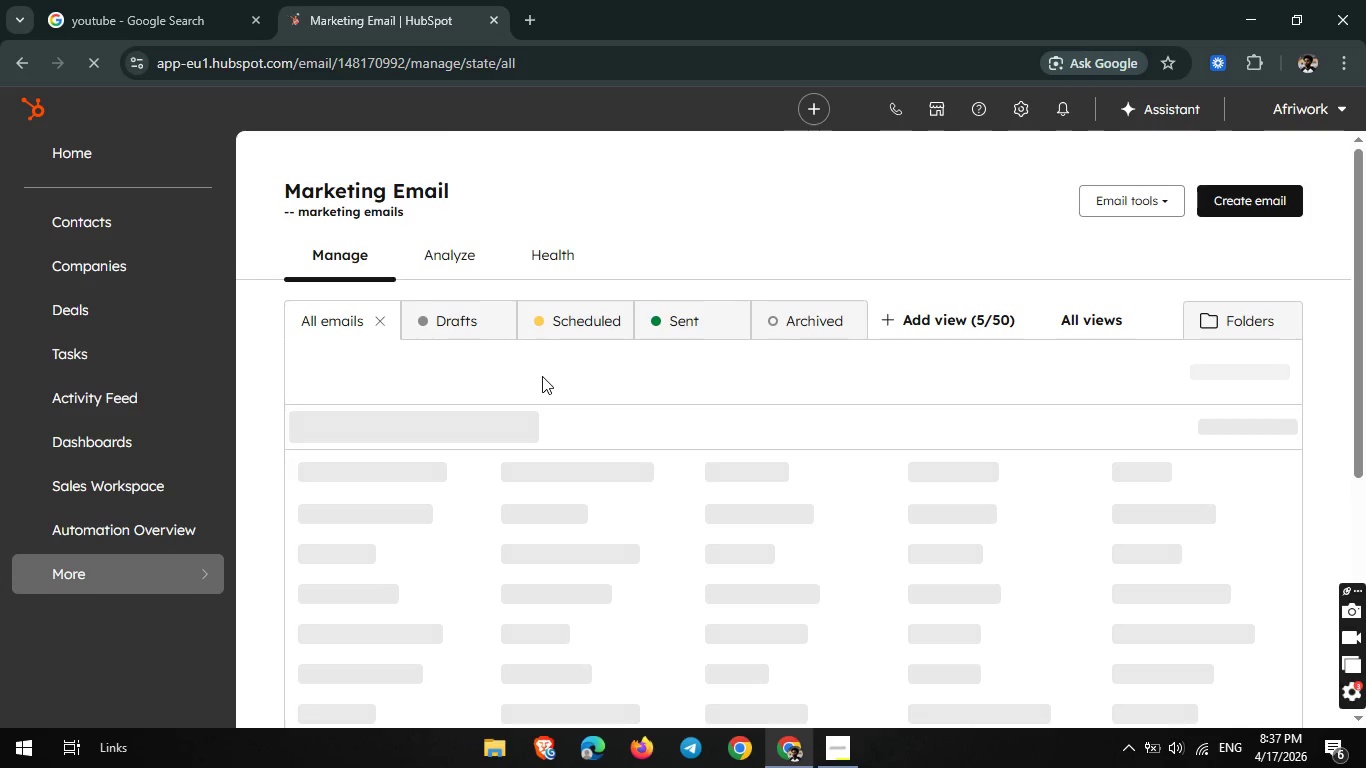 
wait(14.31)
 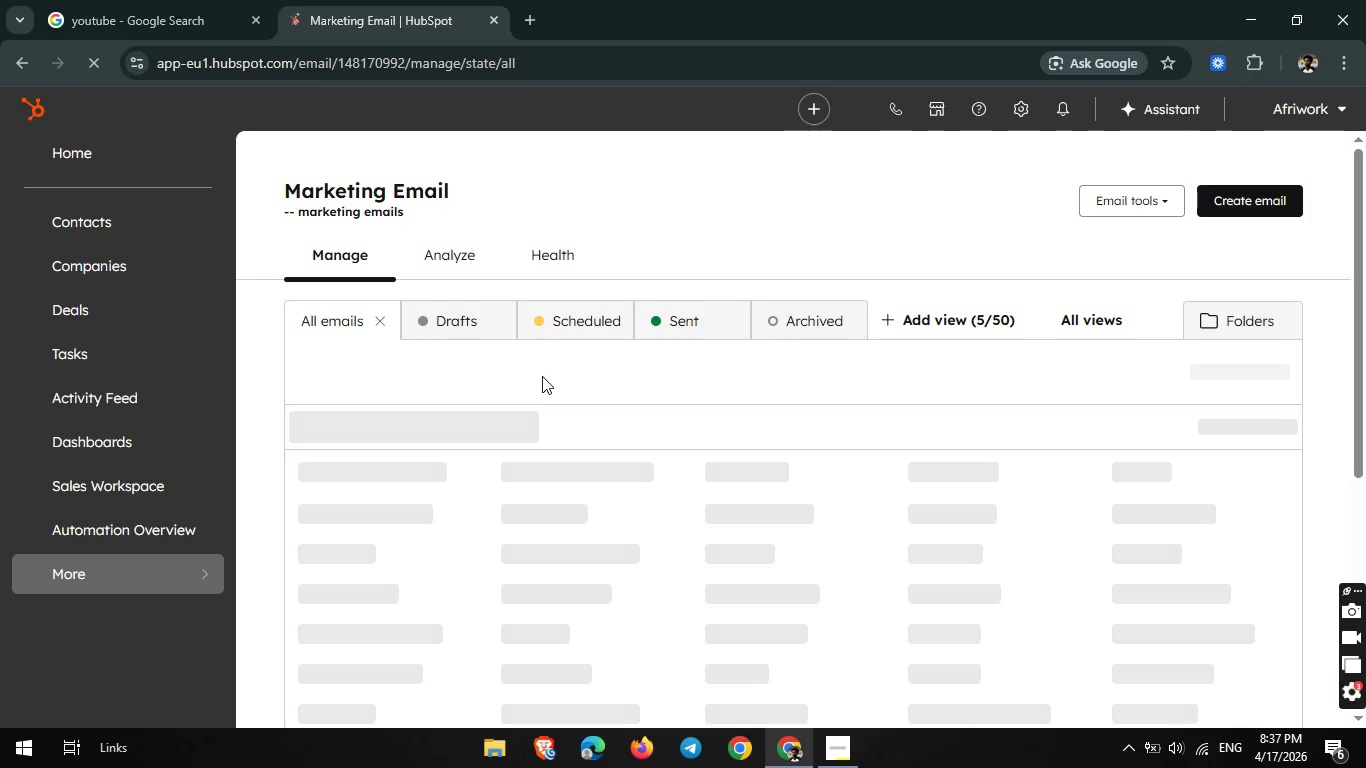 
scroll: coordinate [892, 394], scroll_direction: down, amount: 1.0
 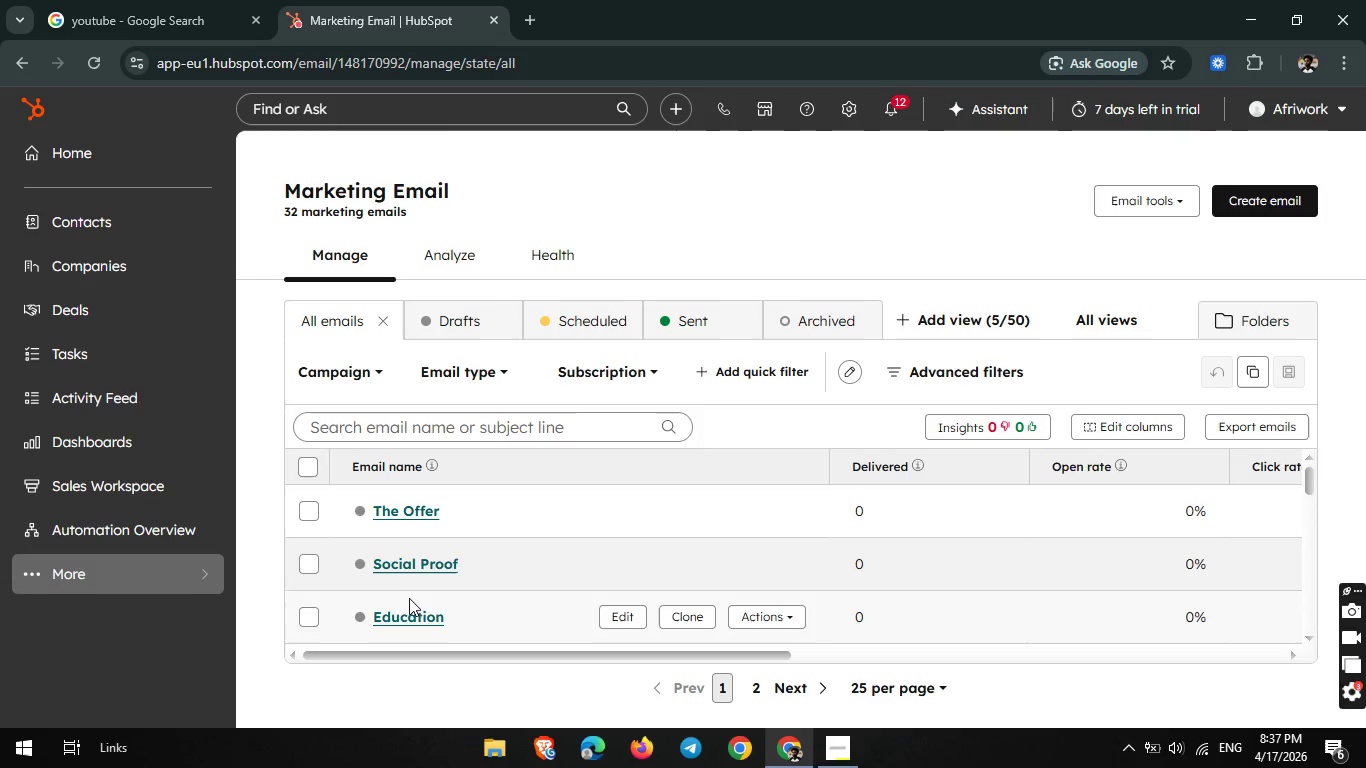 
left_click([395, 611])
 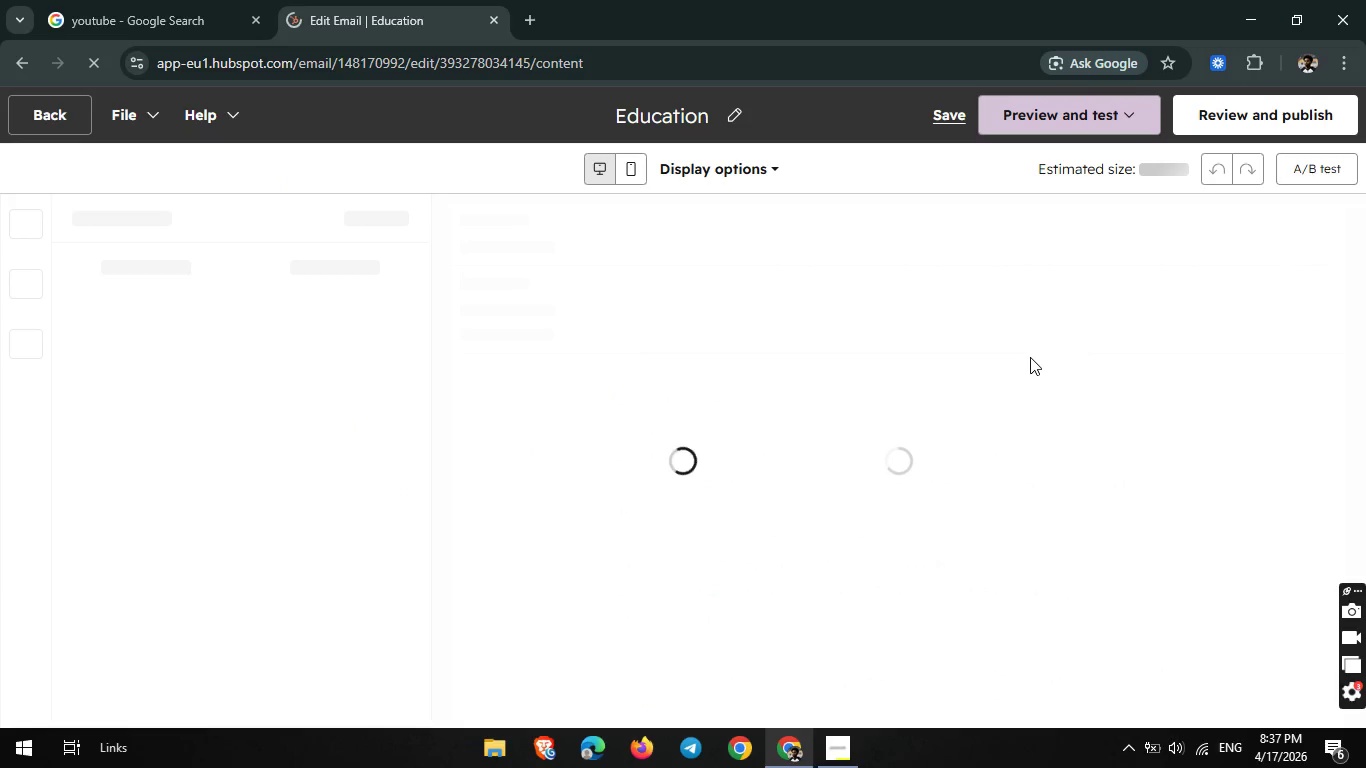 
wait(6.53)
 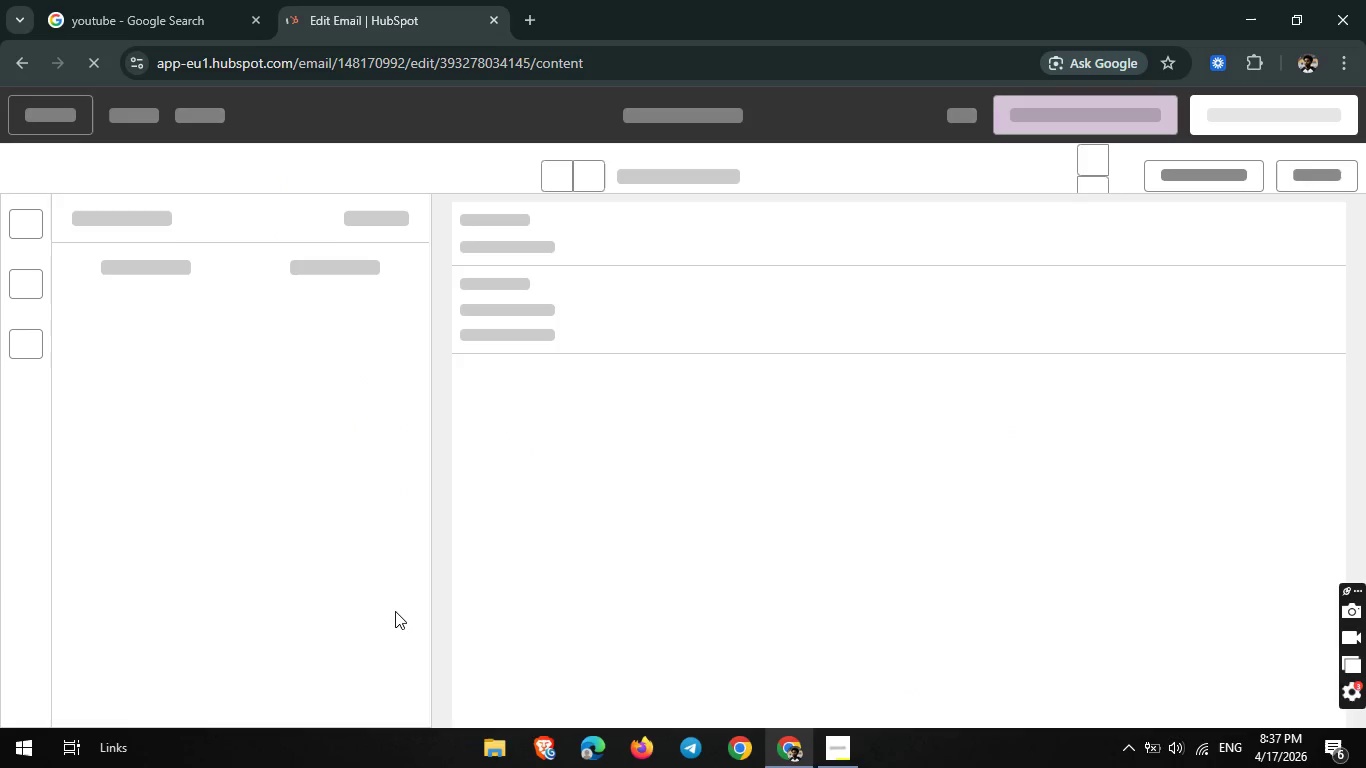 
left_click([1283, 113])
 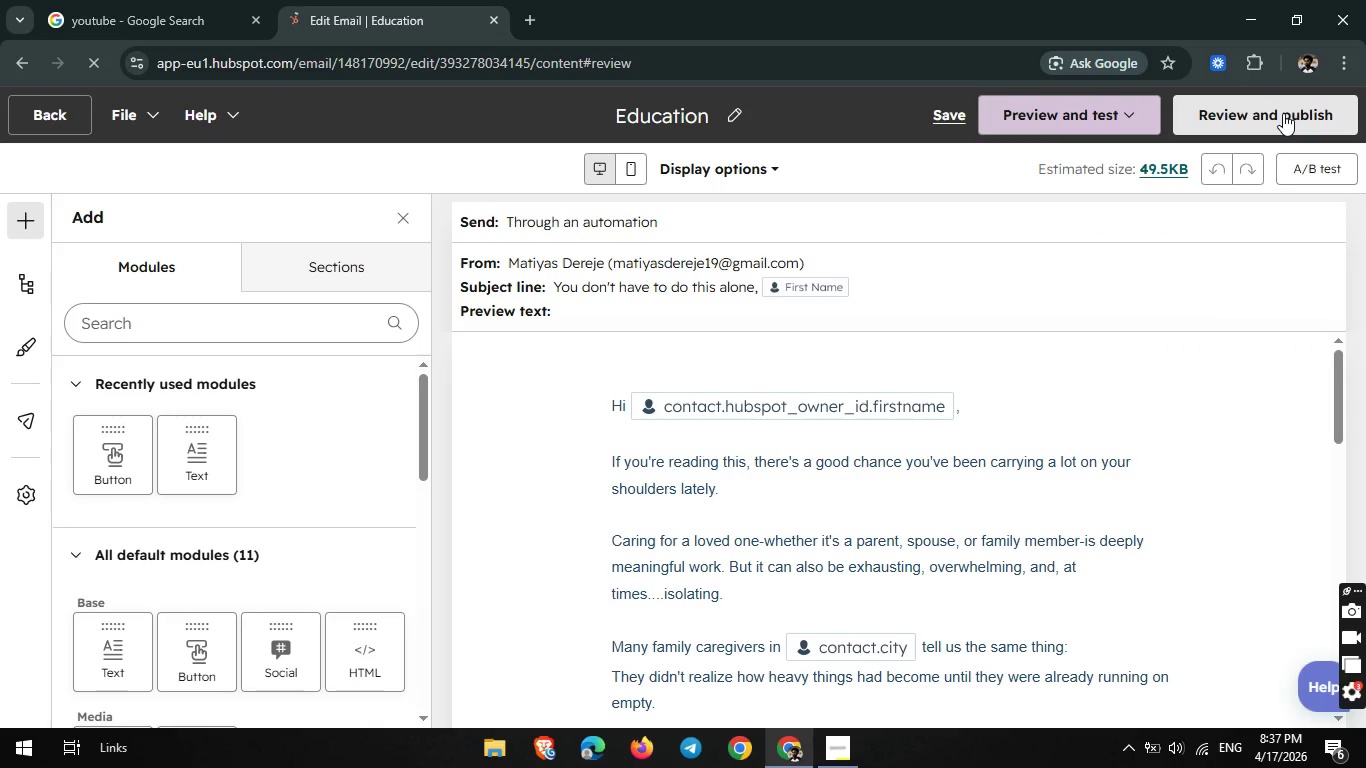 